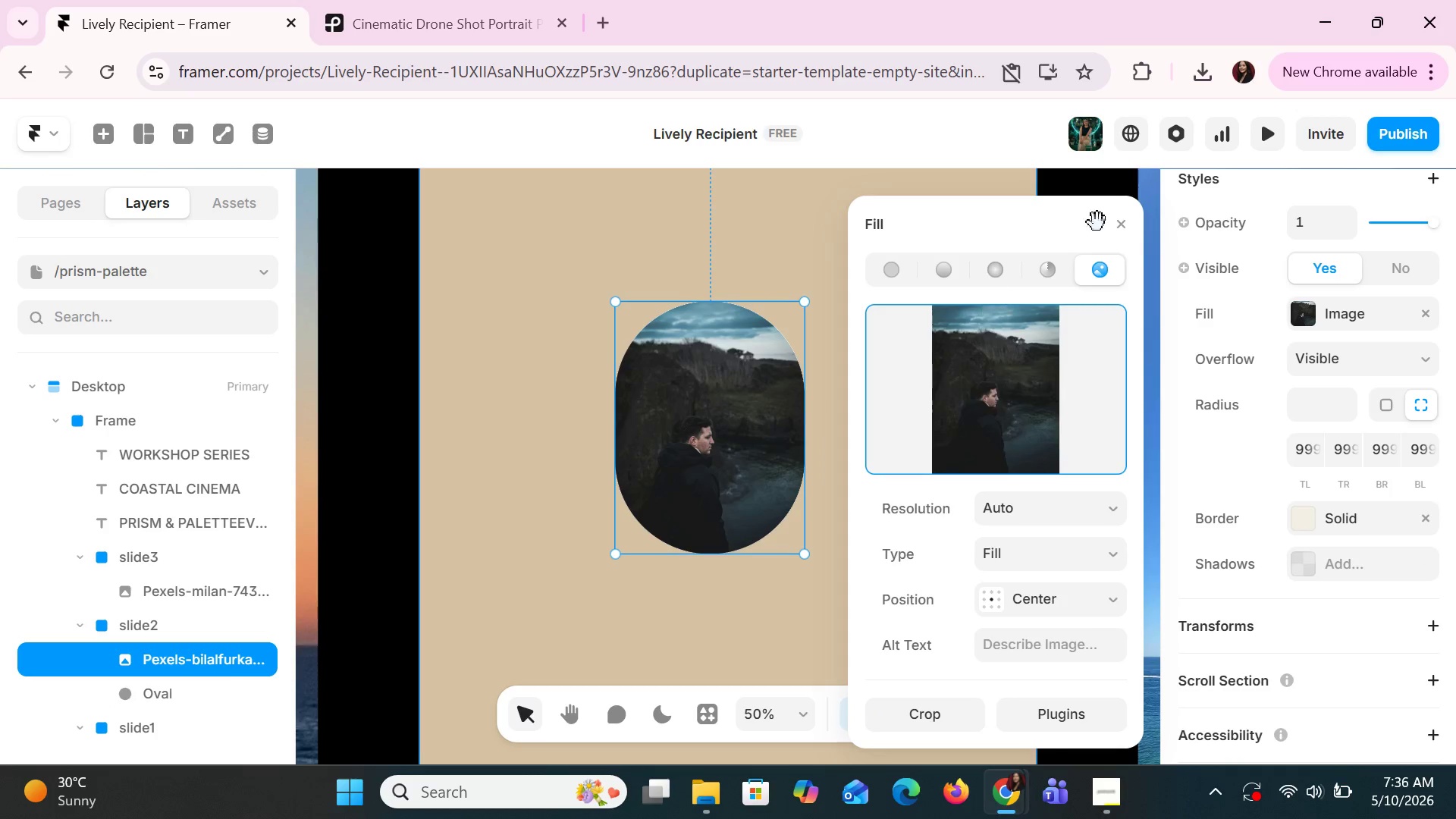 
left_click([1125, 222])
 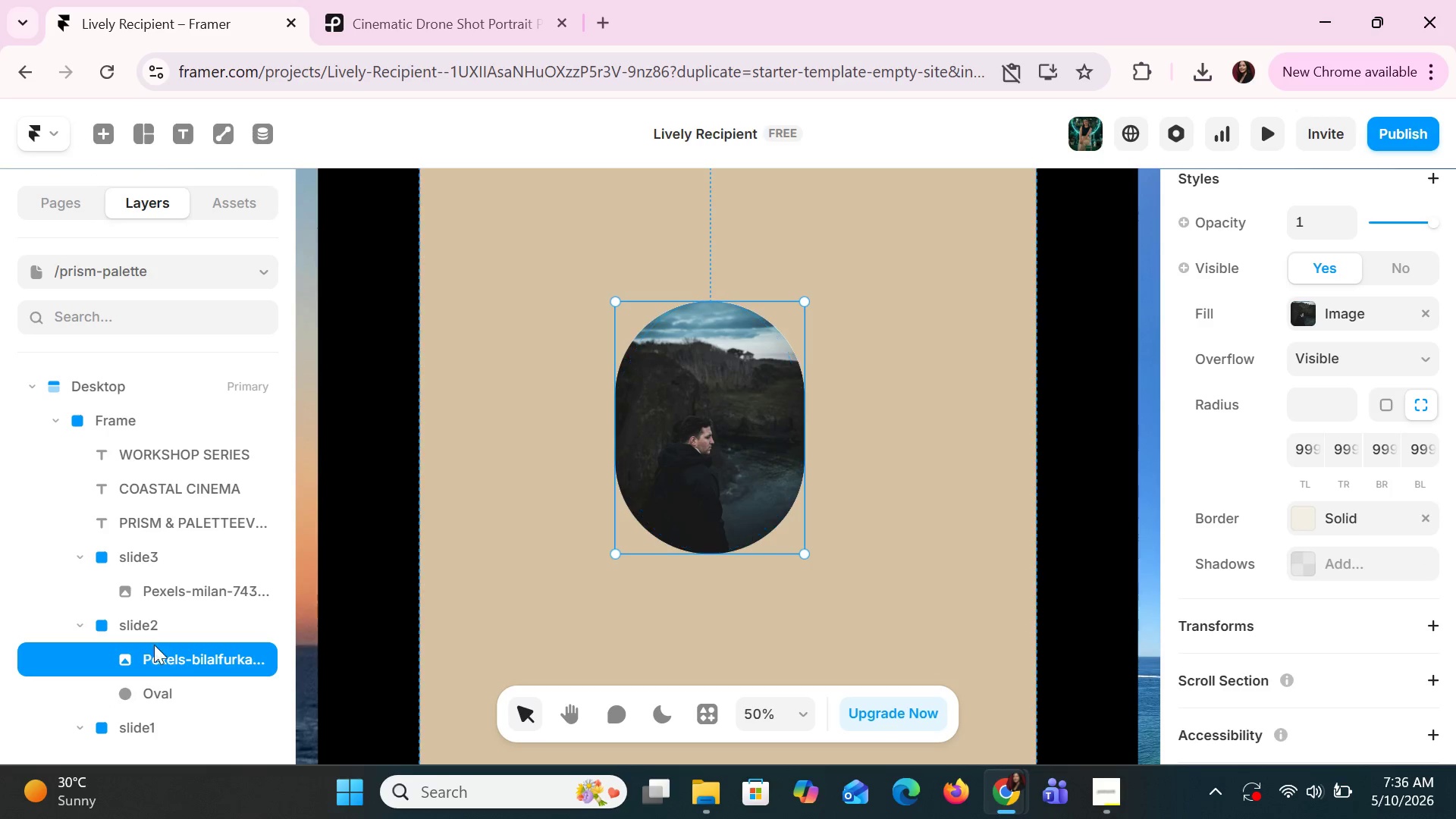 
left_click([155, 617])
 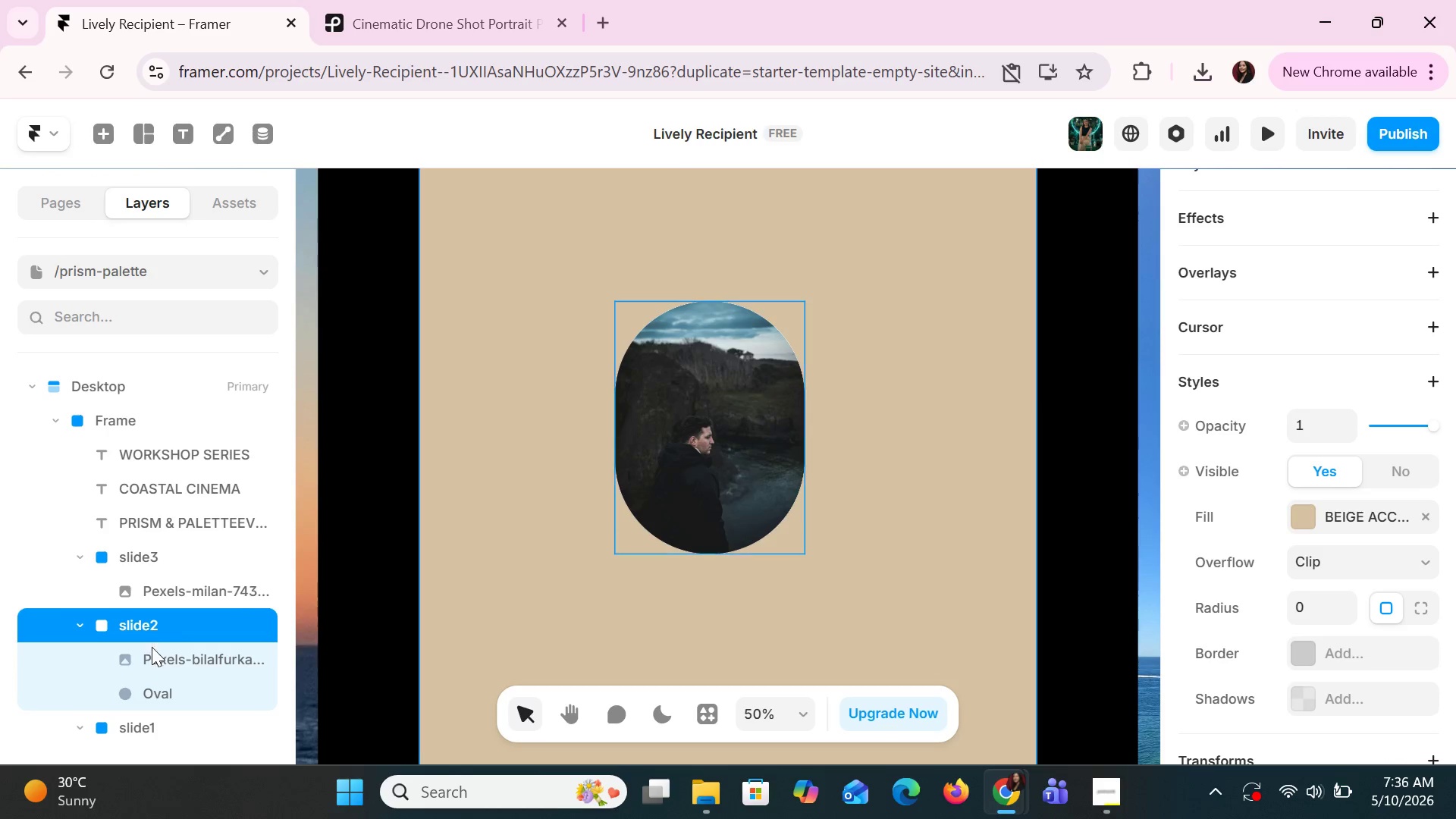 
left_click([152, 653])
 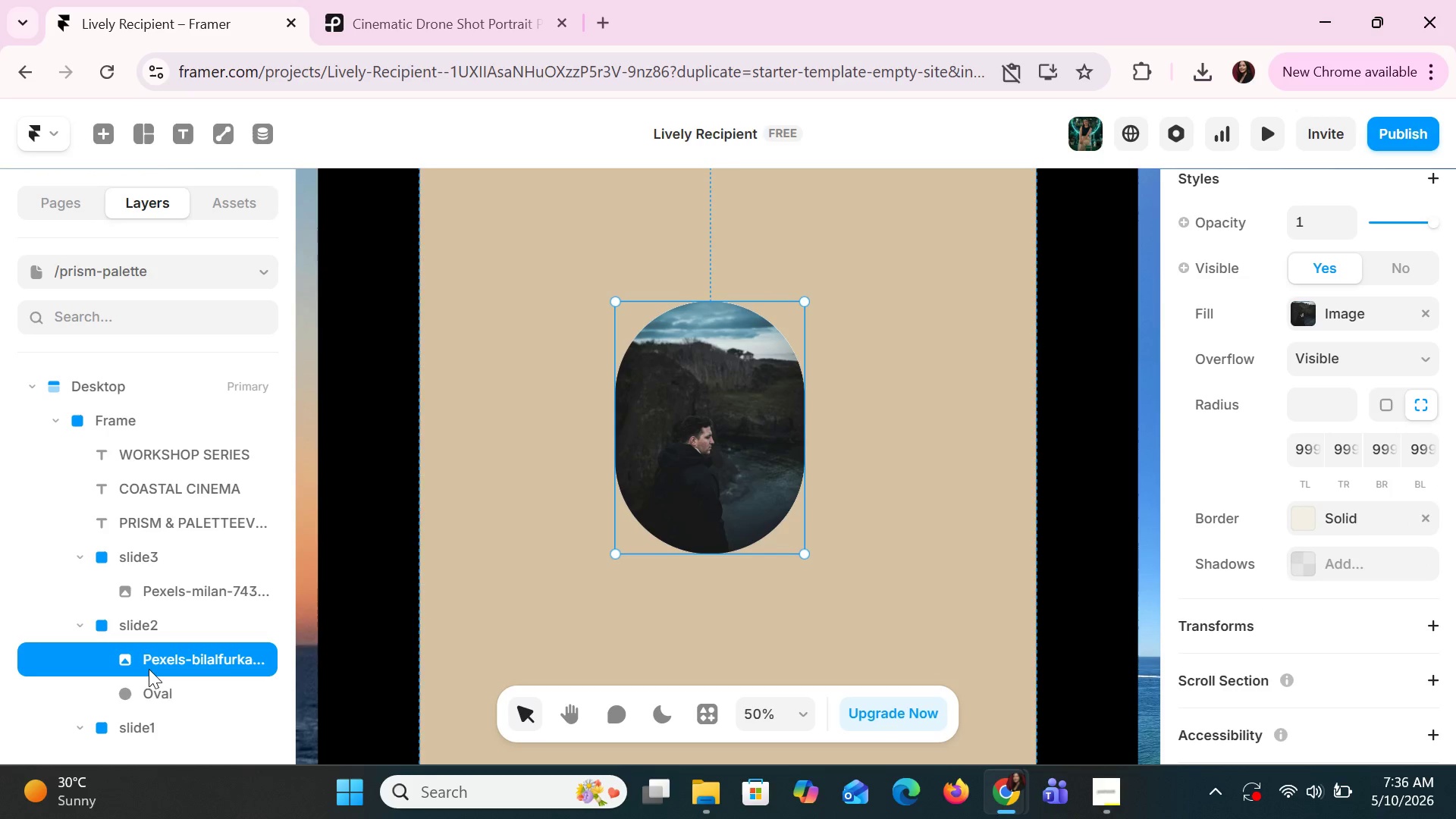 
hold_key(key=ShiftLeft, duration=0.66)
left_click([151, 696])
 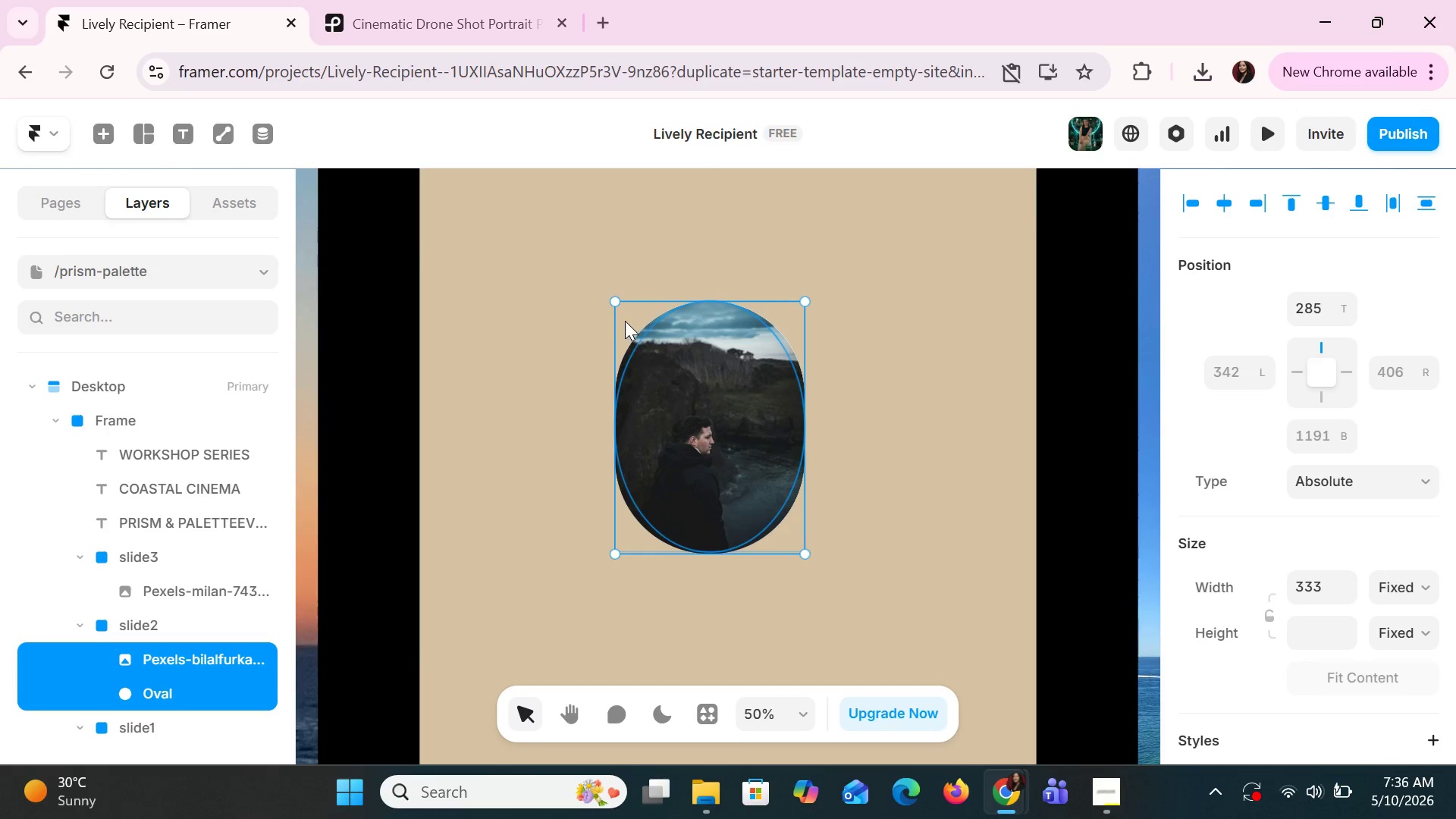 
left_click_drag(start_coordinate=[625, 319], to_coordinate=[651, 288])
 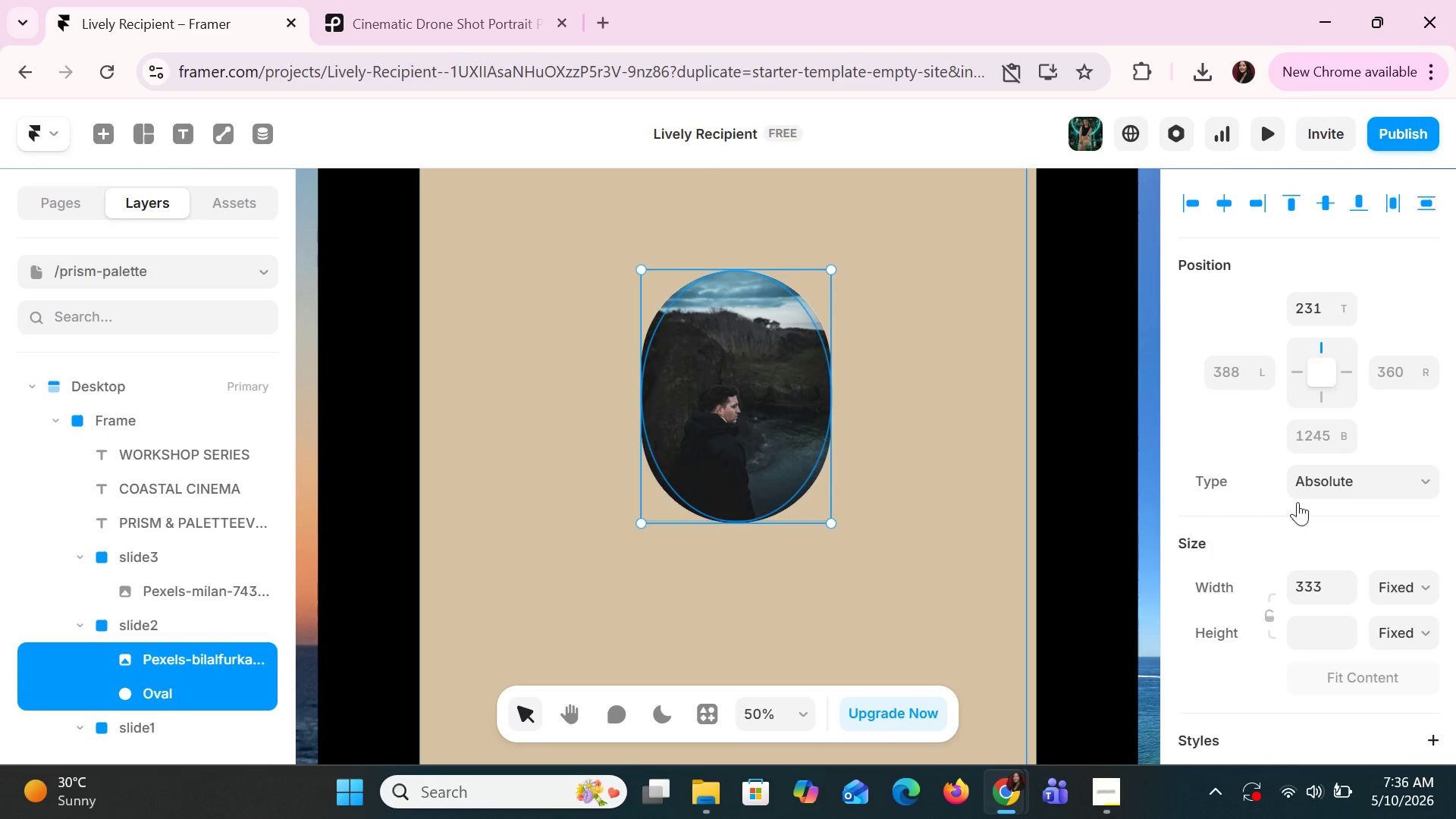 
scroll: coordinate [1299, 504], scroll_direction: down, amount: 12.0
 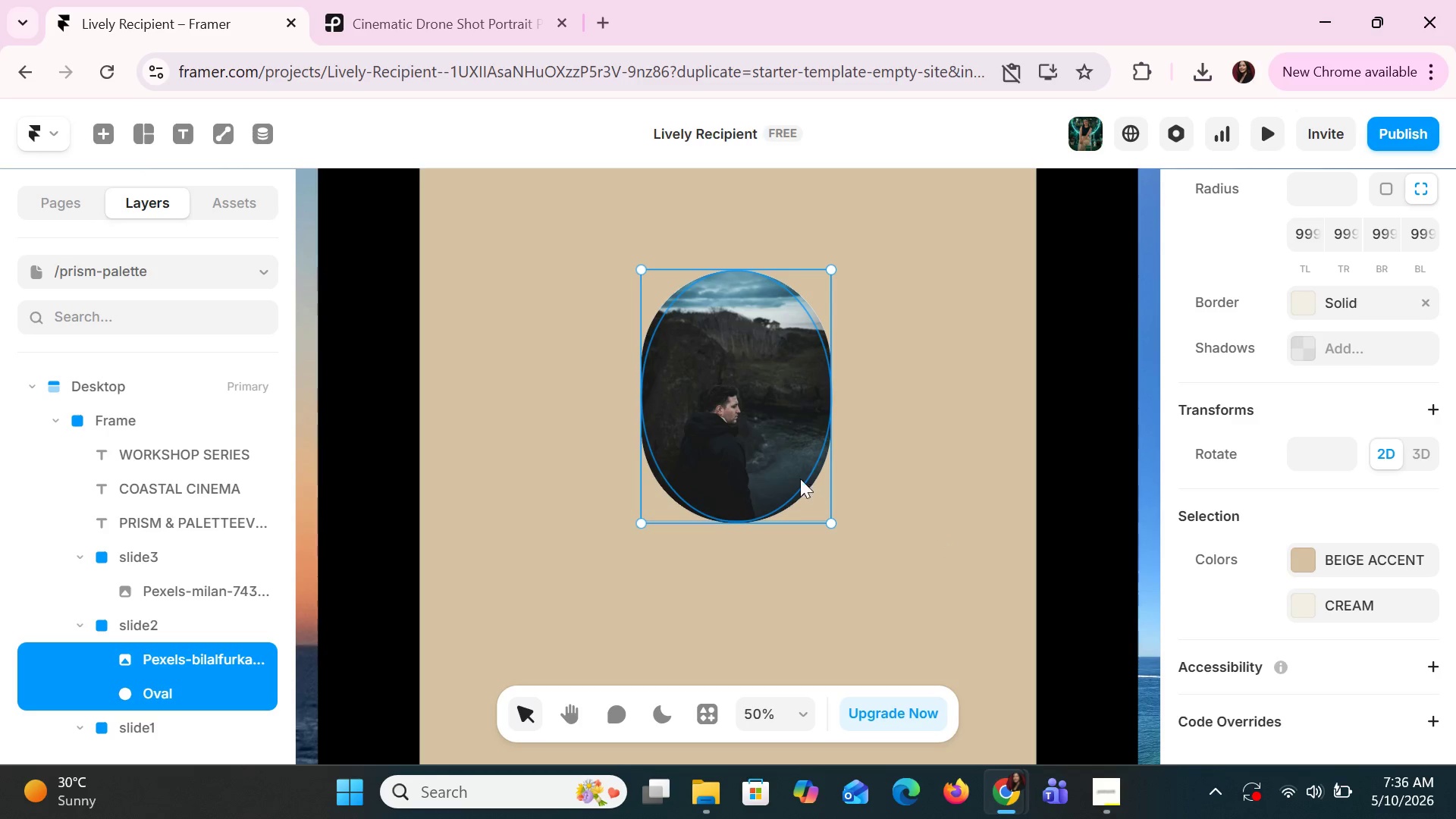 
left_click_drag(start_coordinate=[642, 406], to_coordinate=[624, 406])
 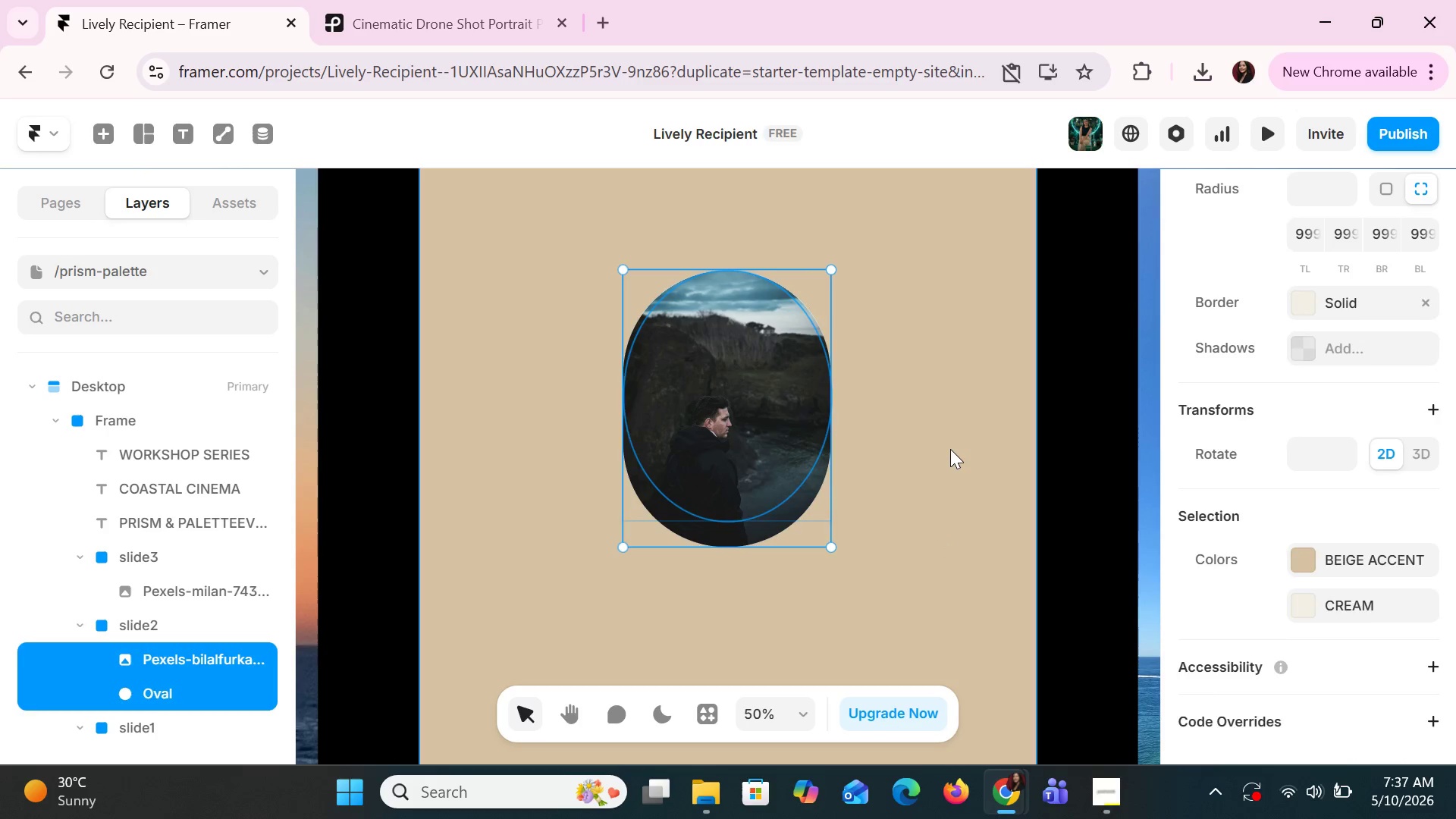 
left_click([953, 447])
 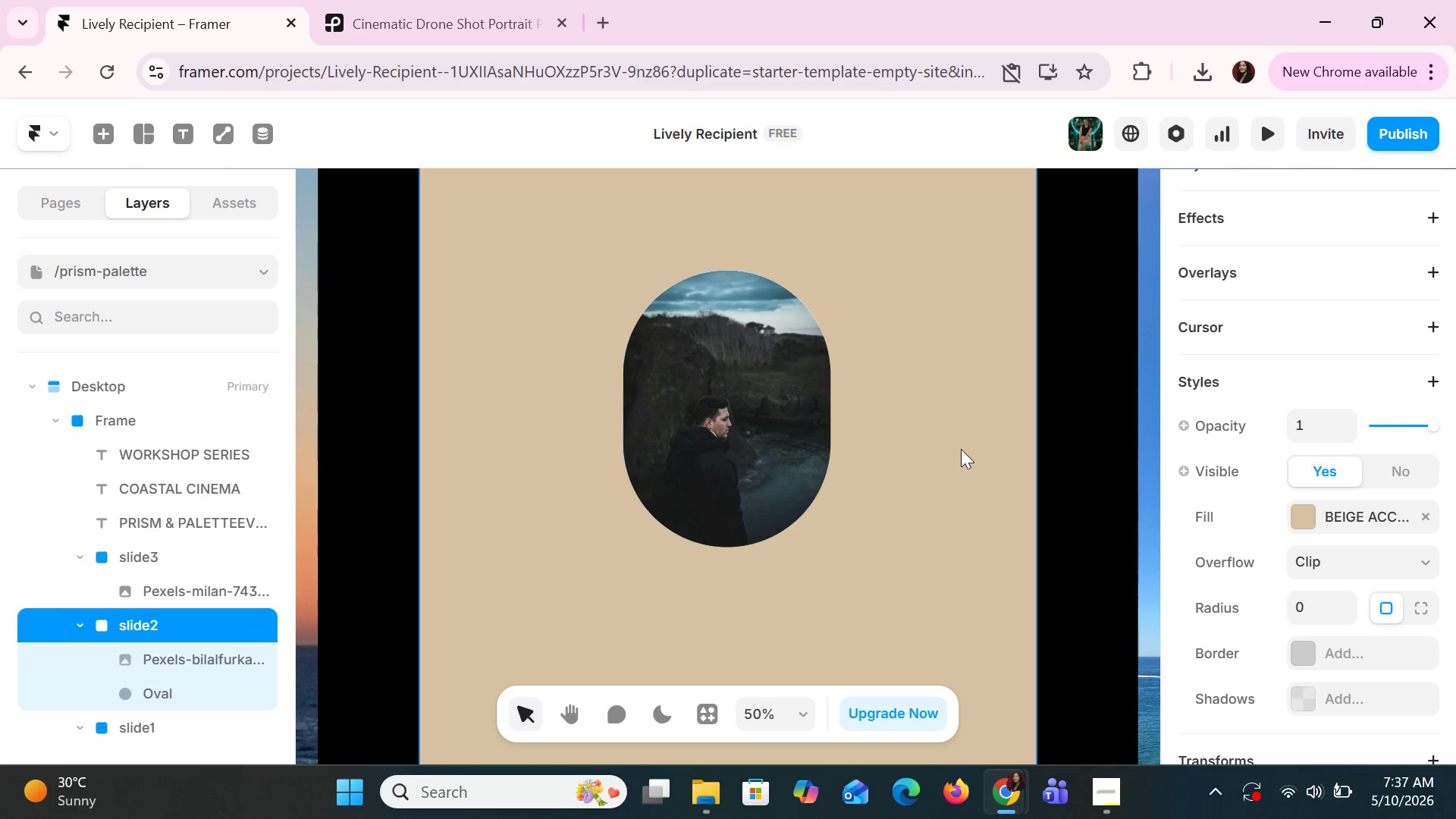 
hold_key(key=ControlLeft, duration=1.51)
 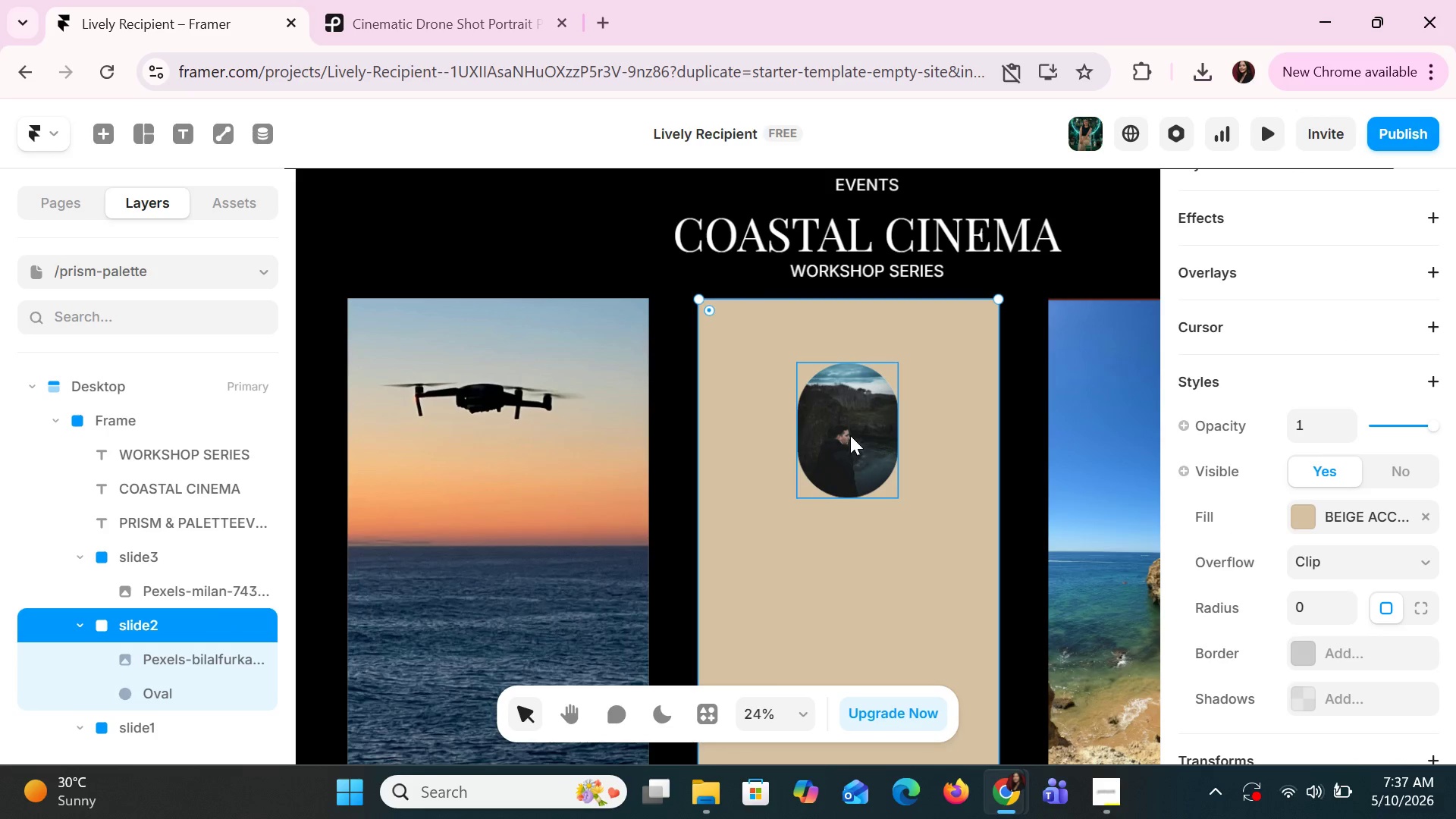 
key(Control+ControlLeft)
 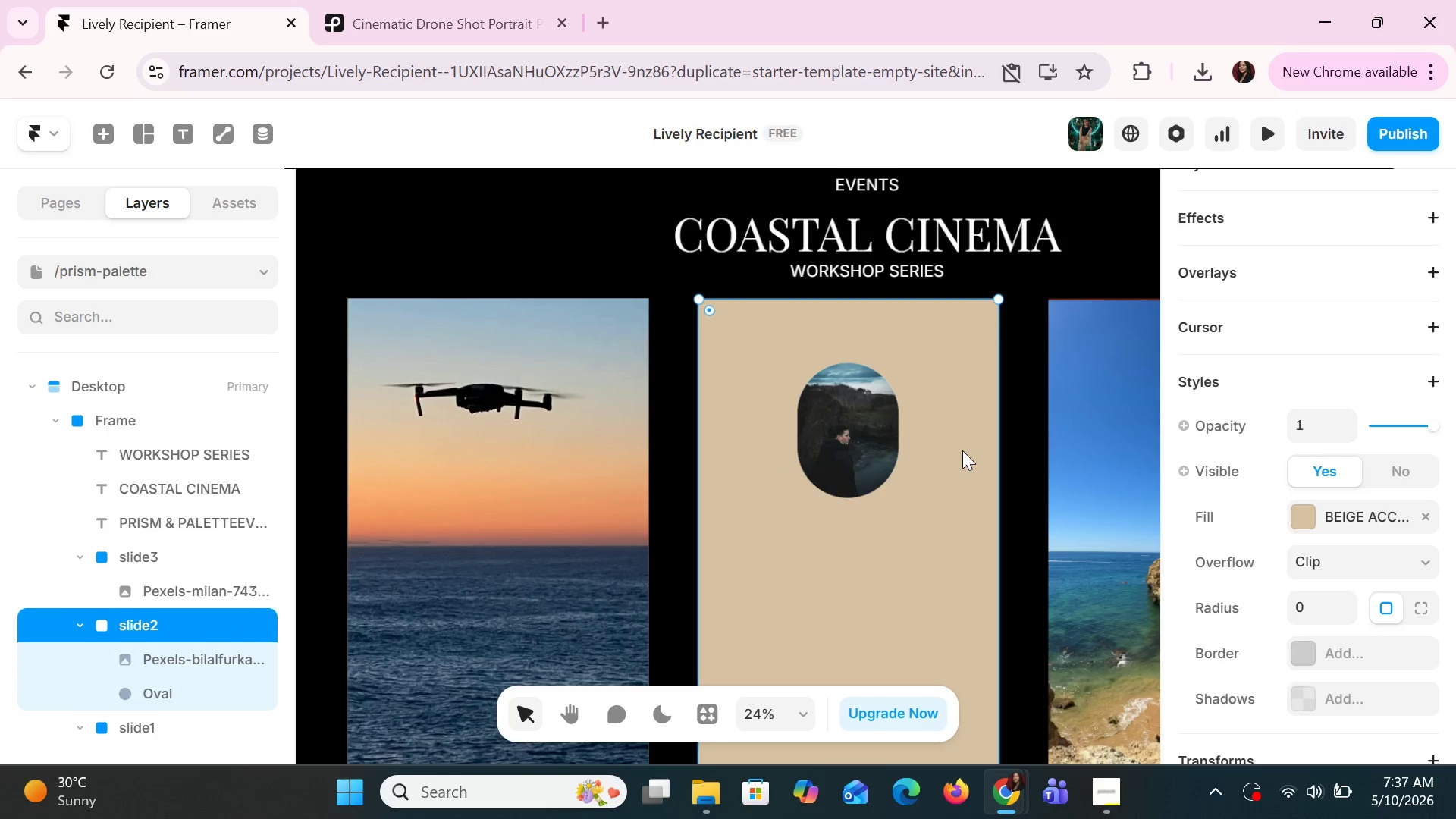 
key(Control+ControlLeft)
 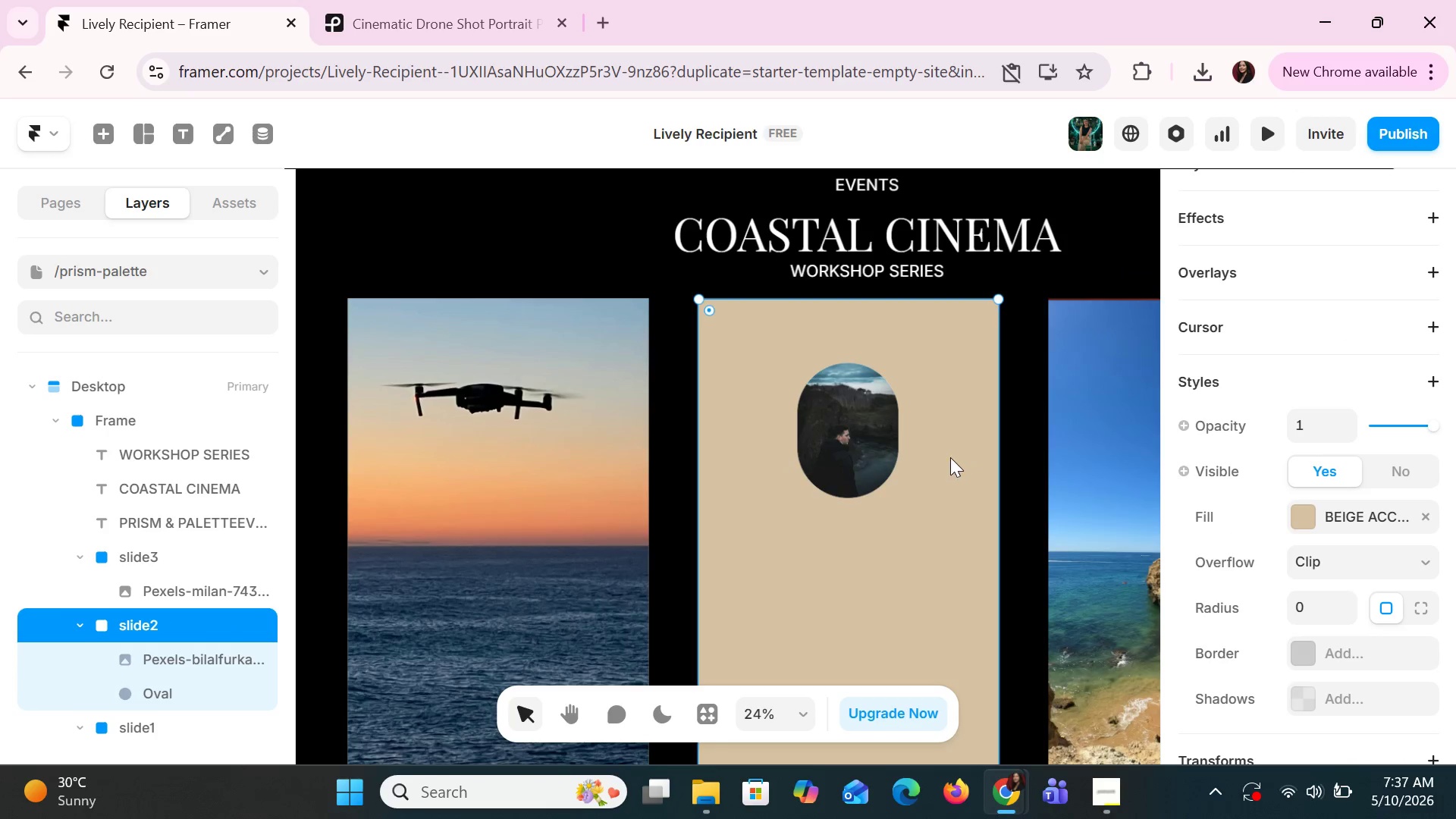 
key(Control+ControlLeft)
 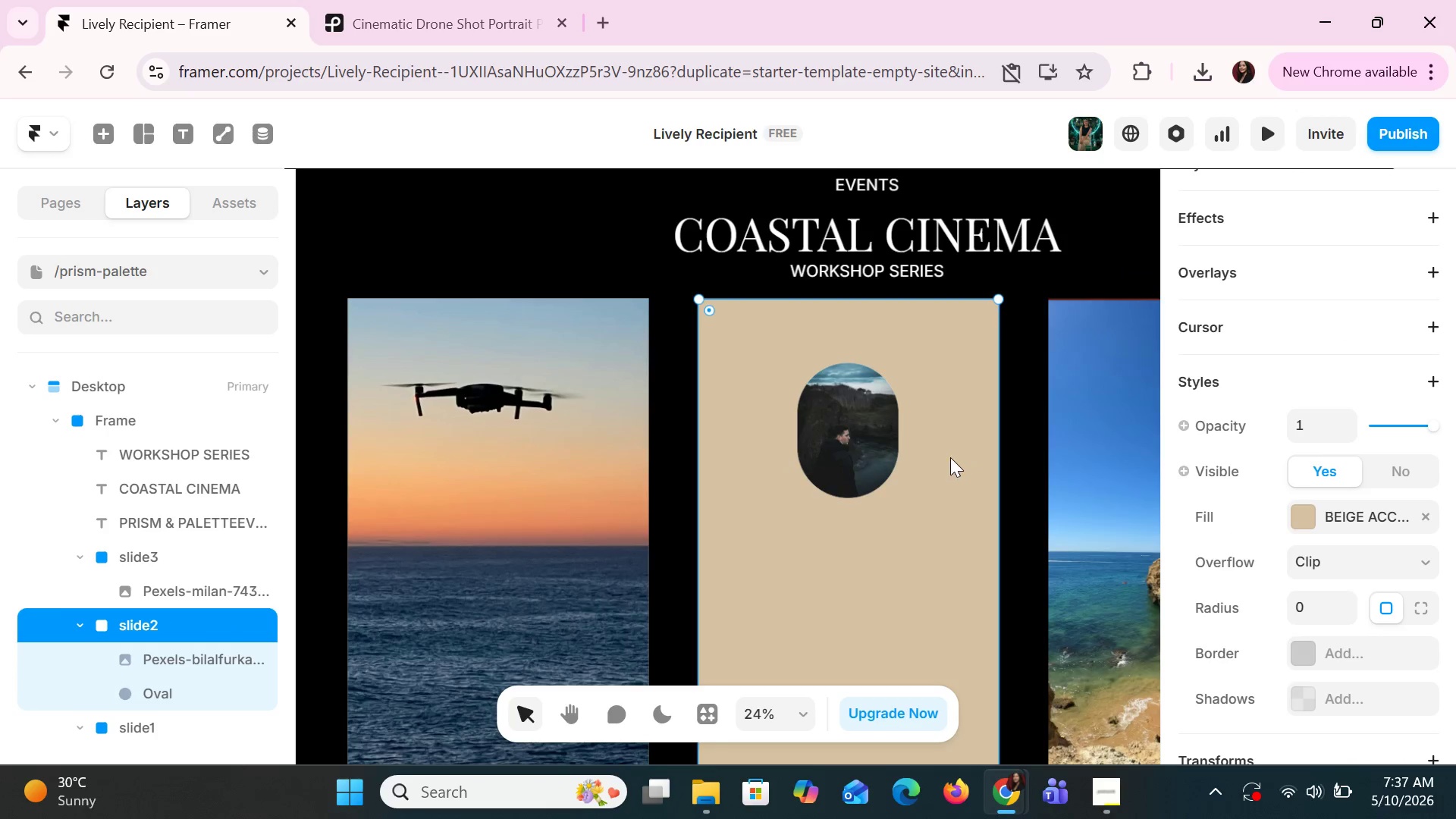 
key(Control+ControlLeft)
 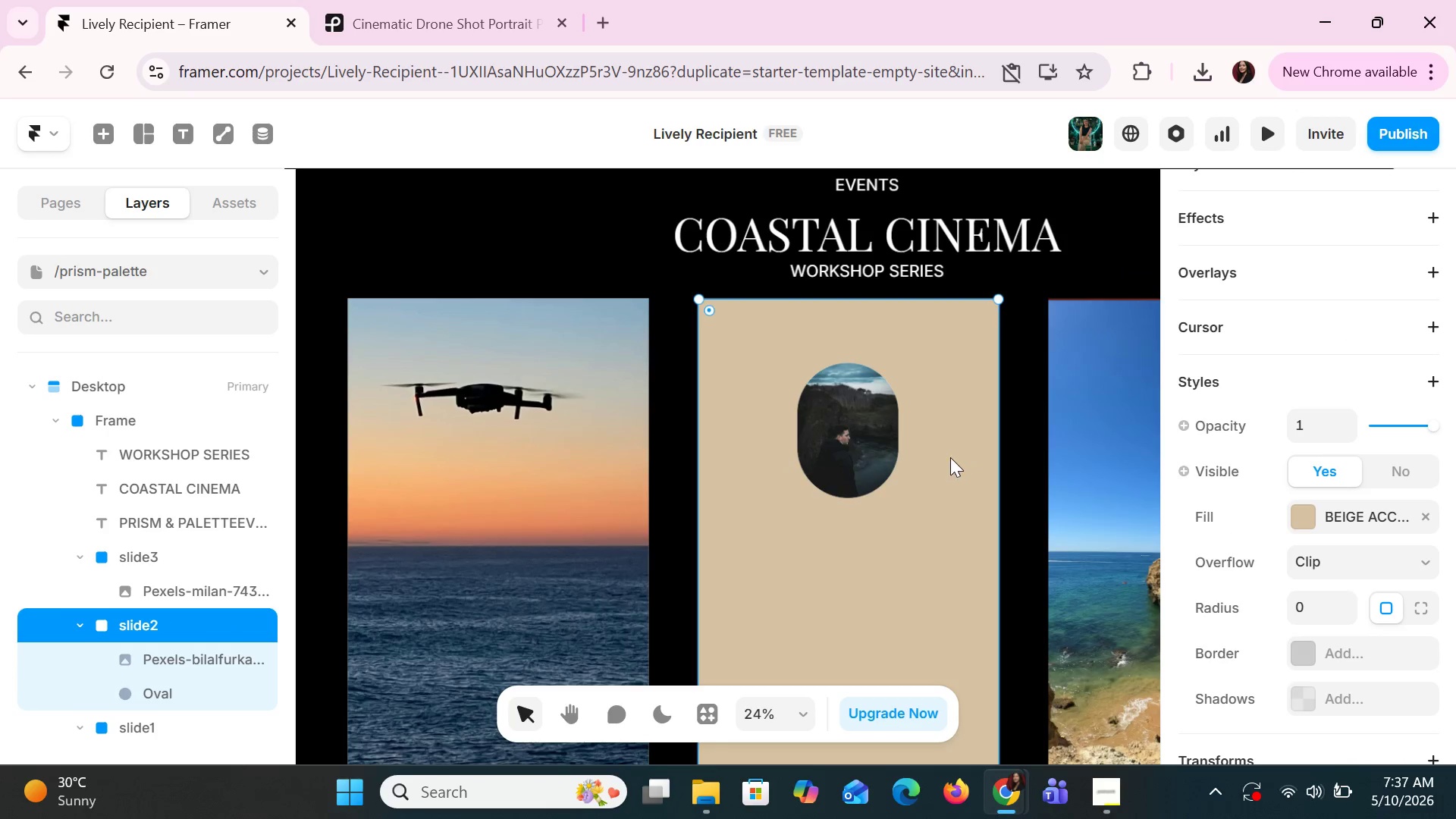 
key(Control+ControlLeft)
 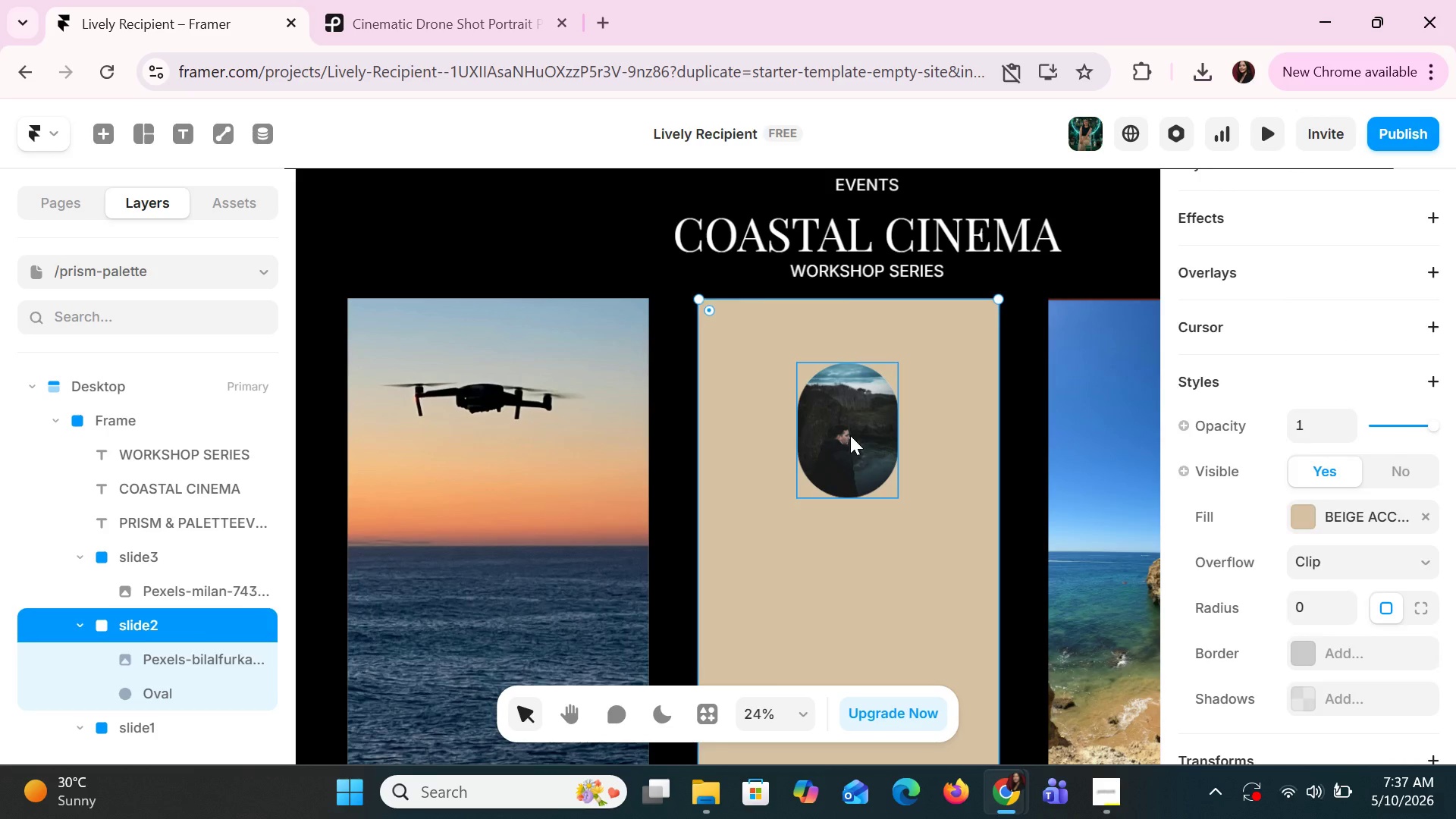 
scroll: coordinate [962, 450], scroll_direction: down, amount: 6.0
 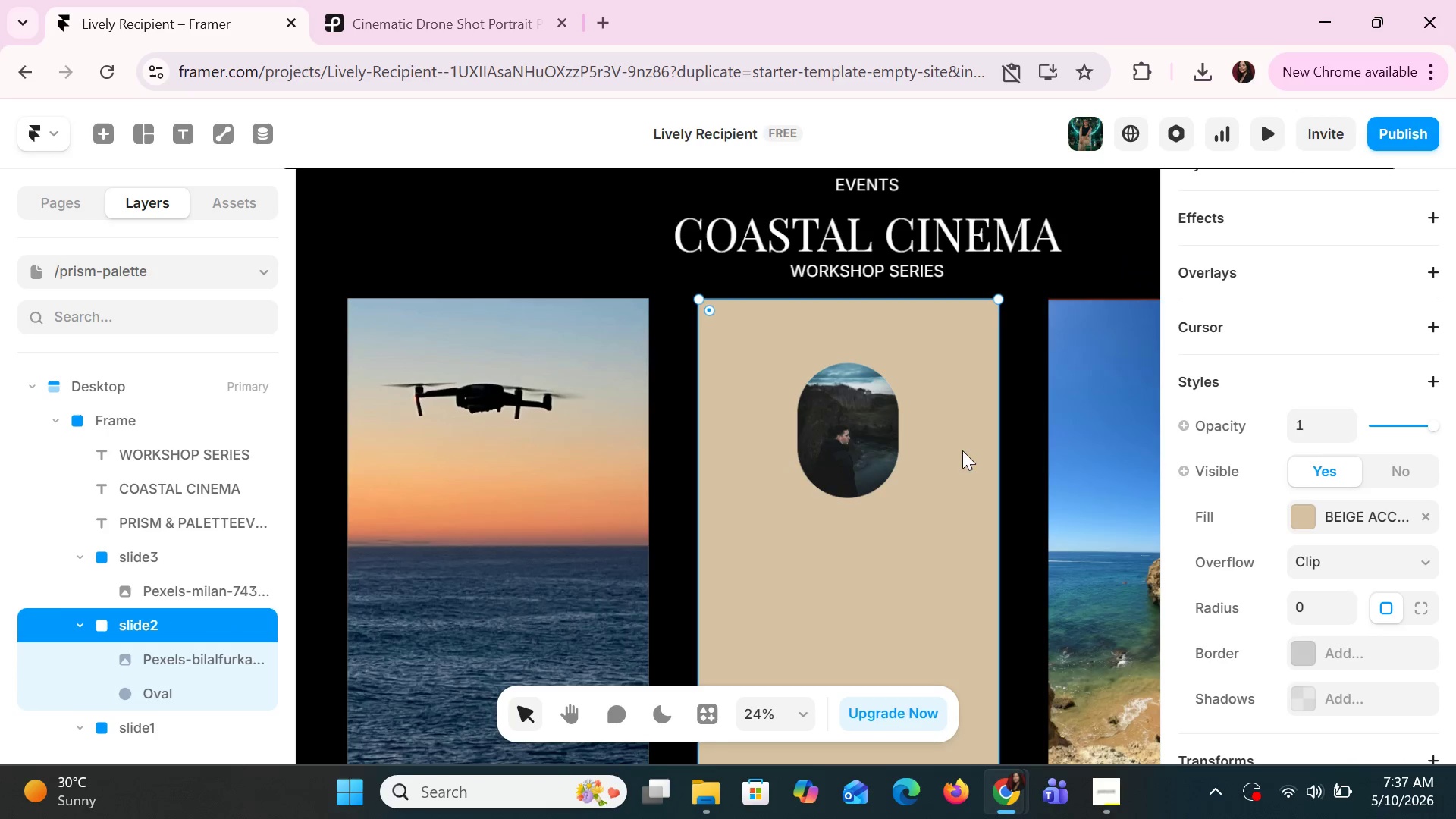 
left_click([850, 435])
 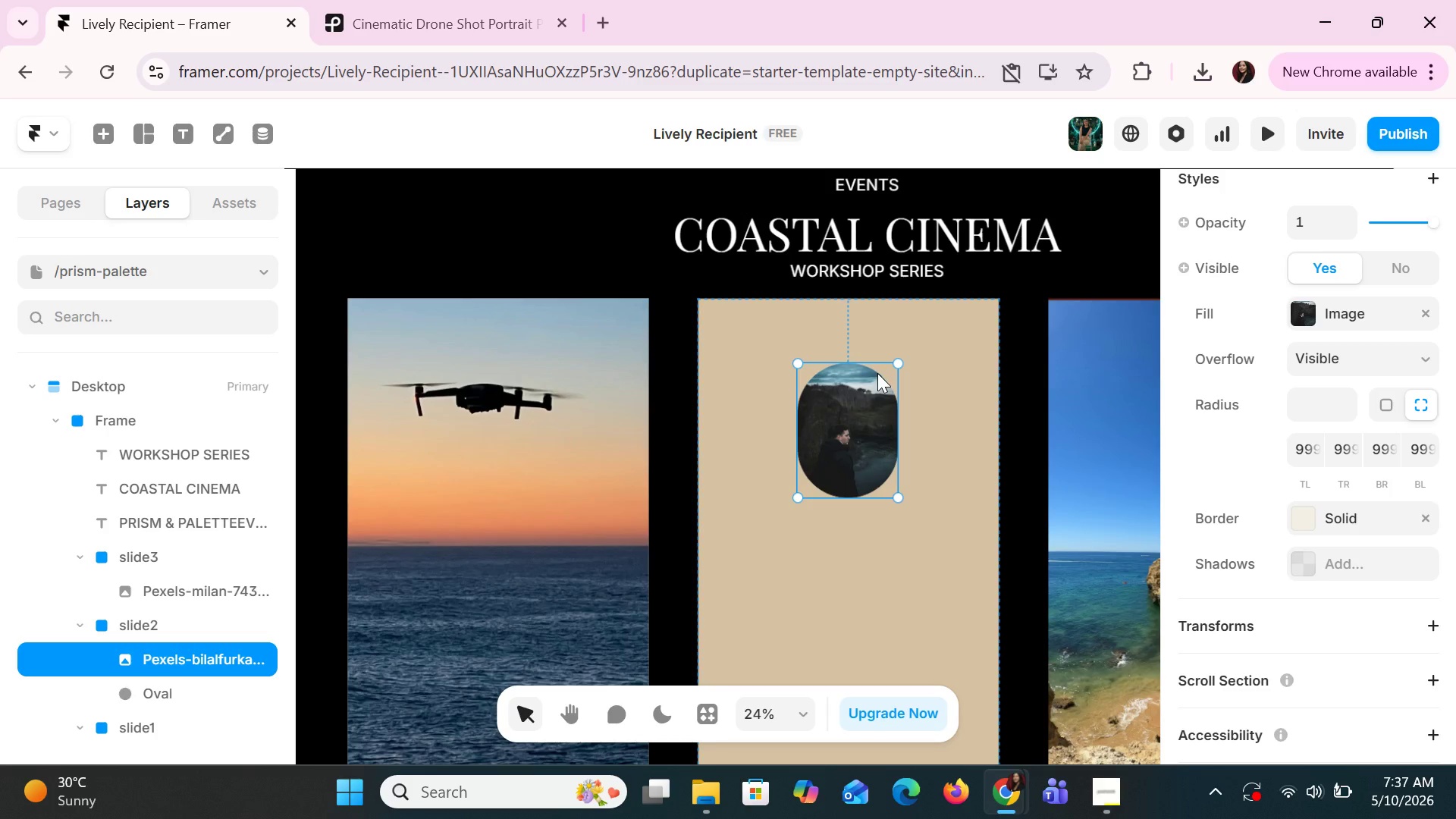 
left_click_drag(start_coordinate=[877, 373], to_coordinate=[875, 402])
 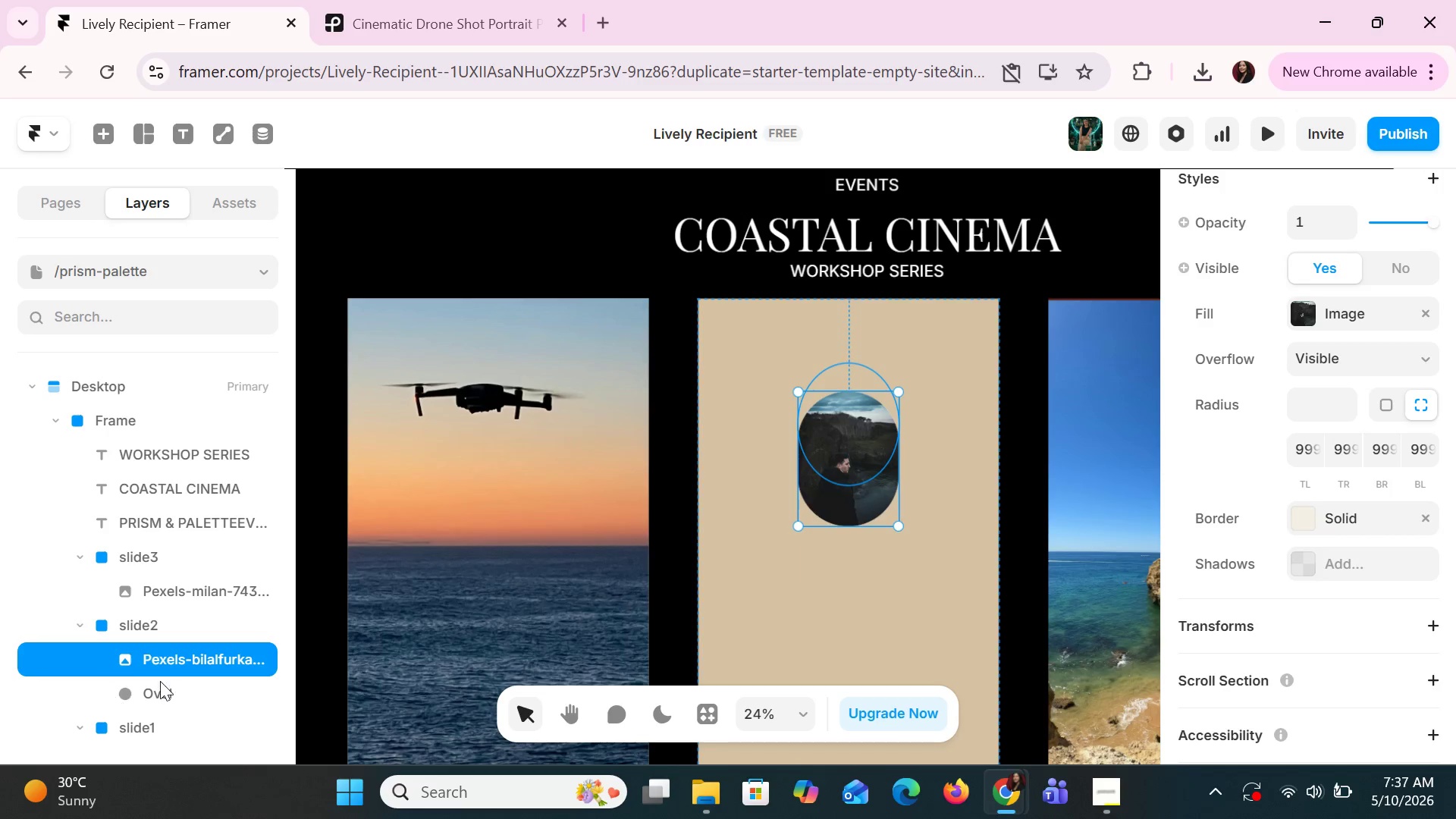 
left_click([170, 688])
 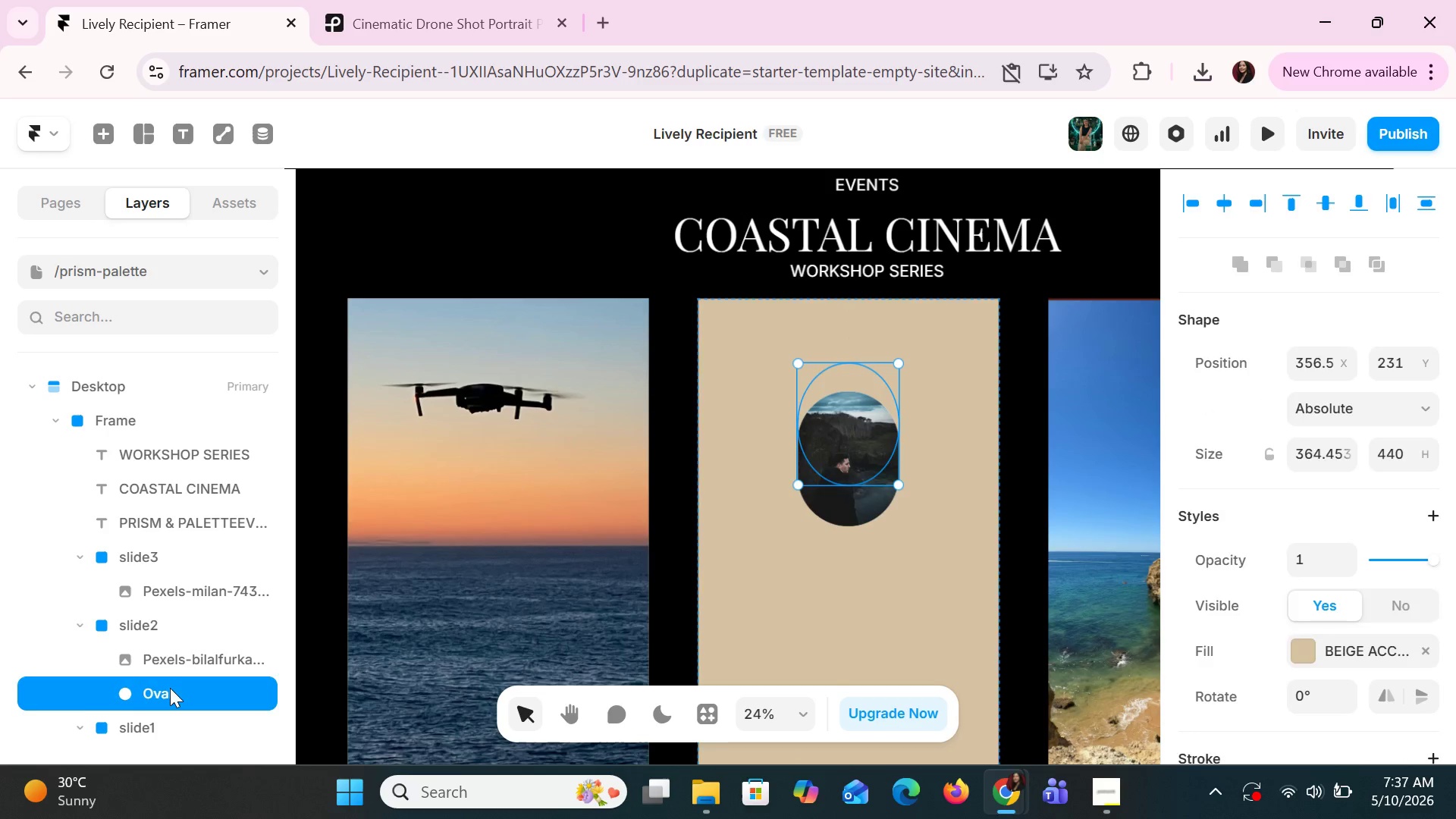 
key(Delete)
 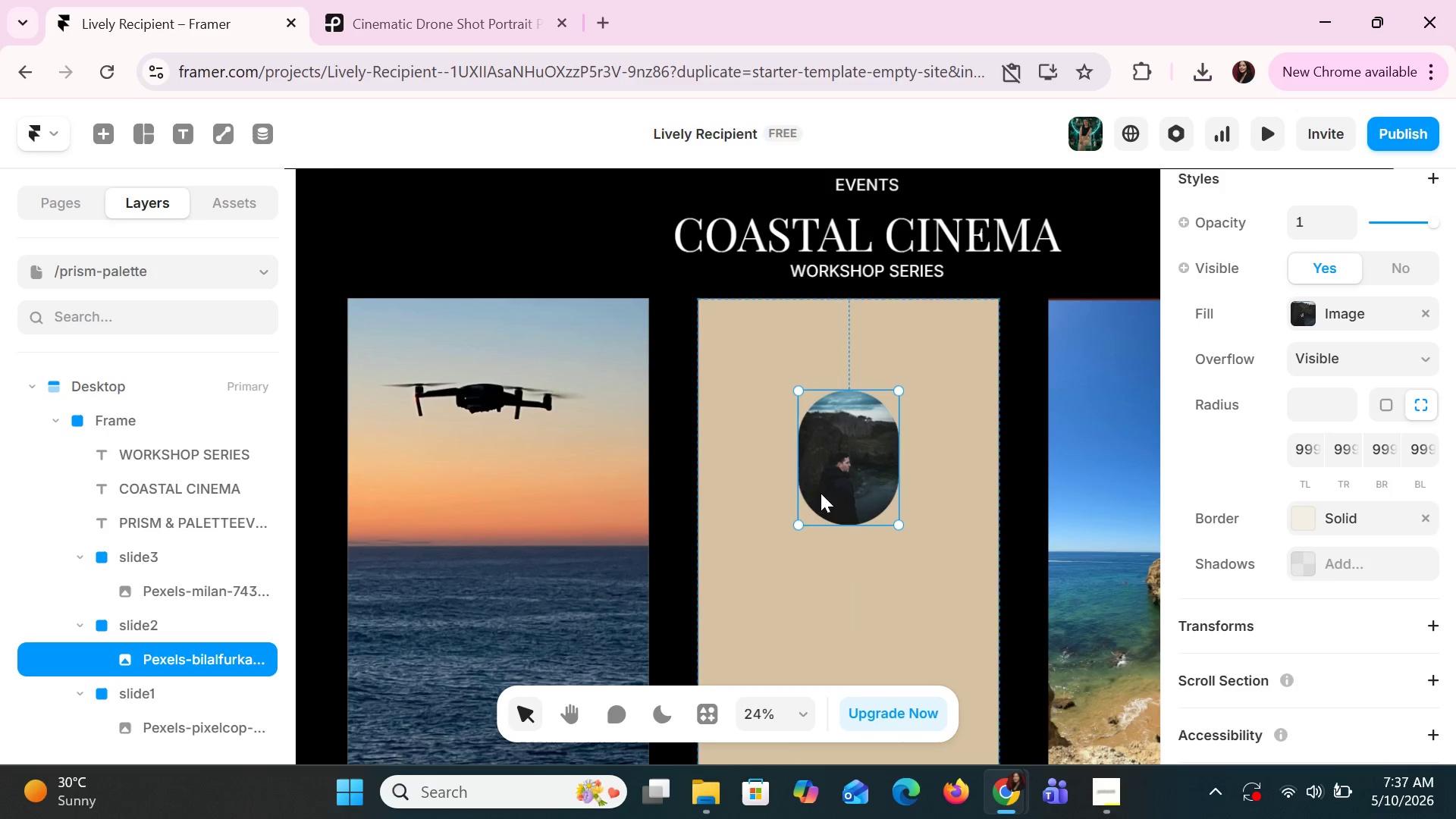 
left_click([1101, 799])